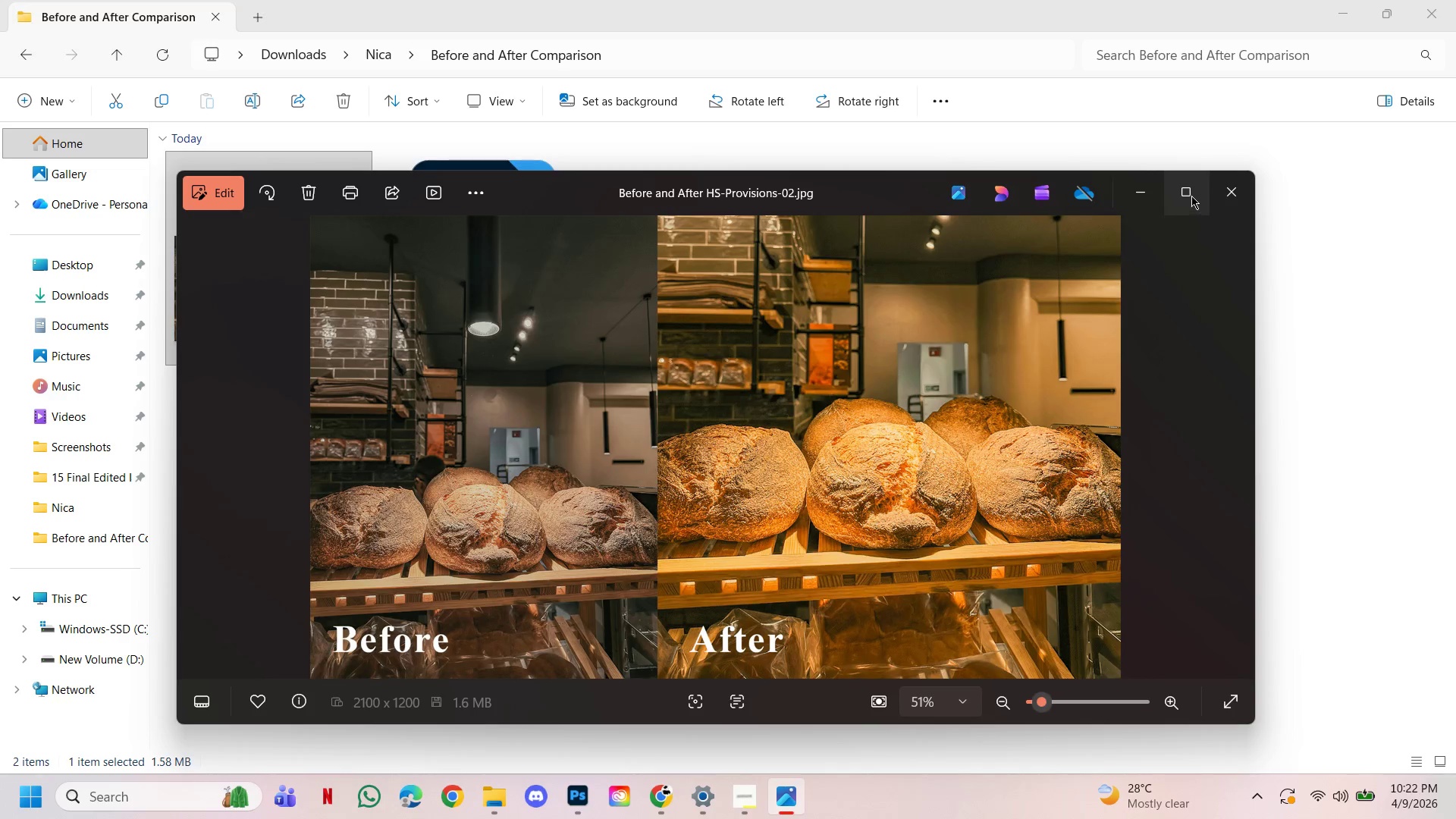 
left_click([1190, 194])
 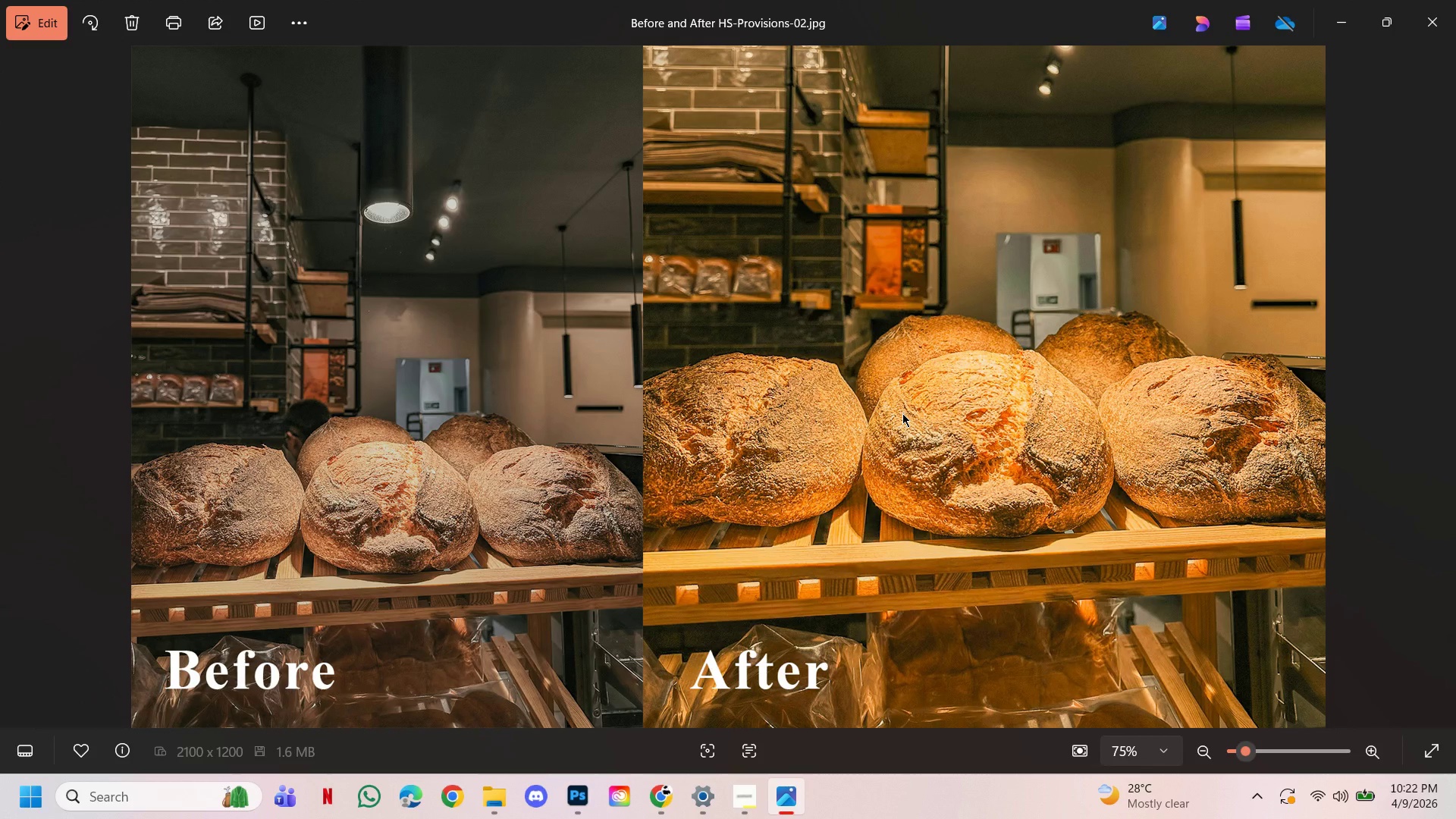 
scroll: coordinate [939, 363], scroll_direction: up, amount: 10.0
 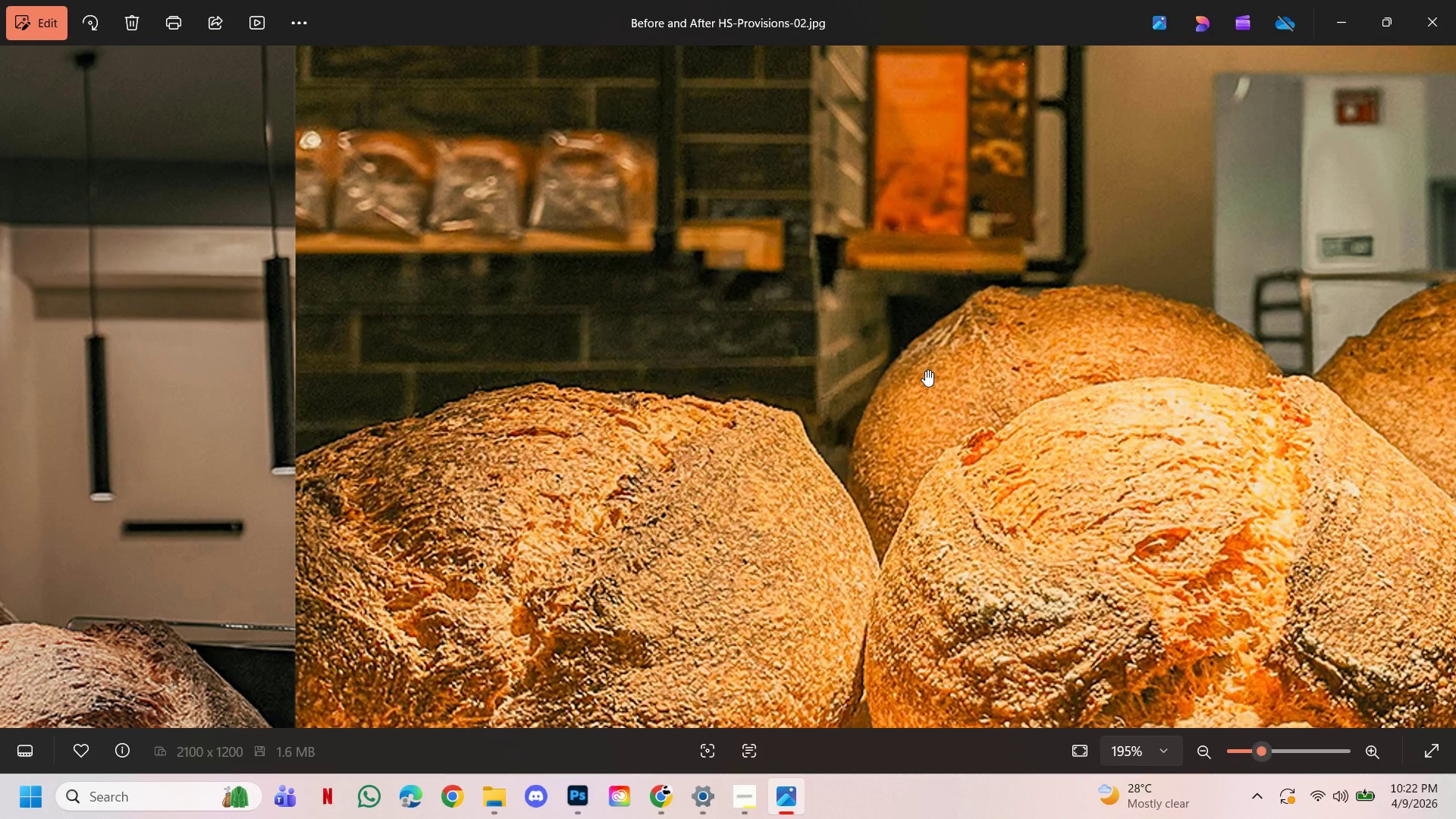 
scroll: coordinate [929, 370], scroll_direction: down, amount: 8.0
 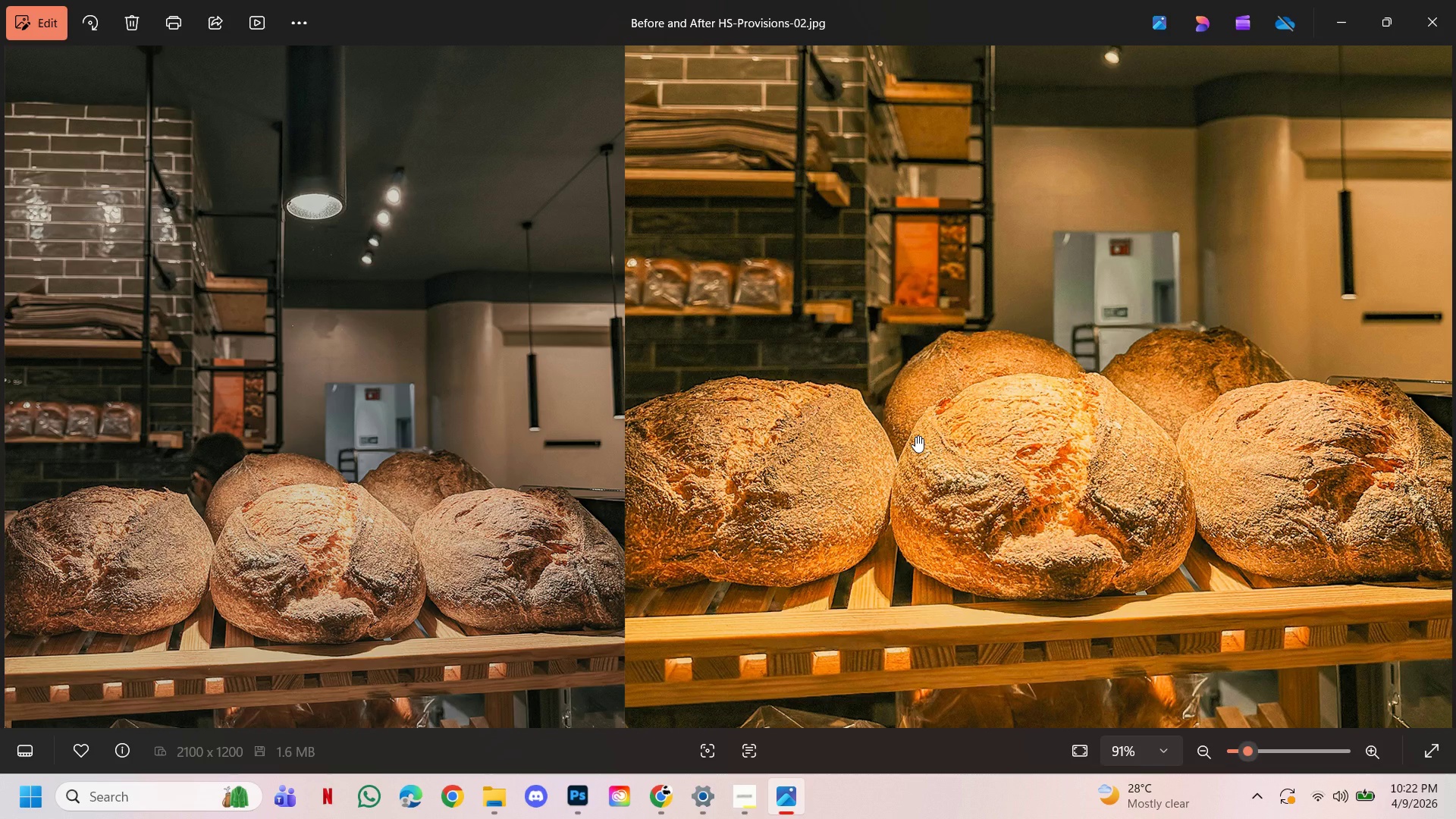 
wait(7.52)
 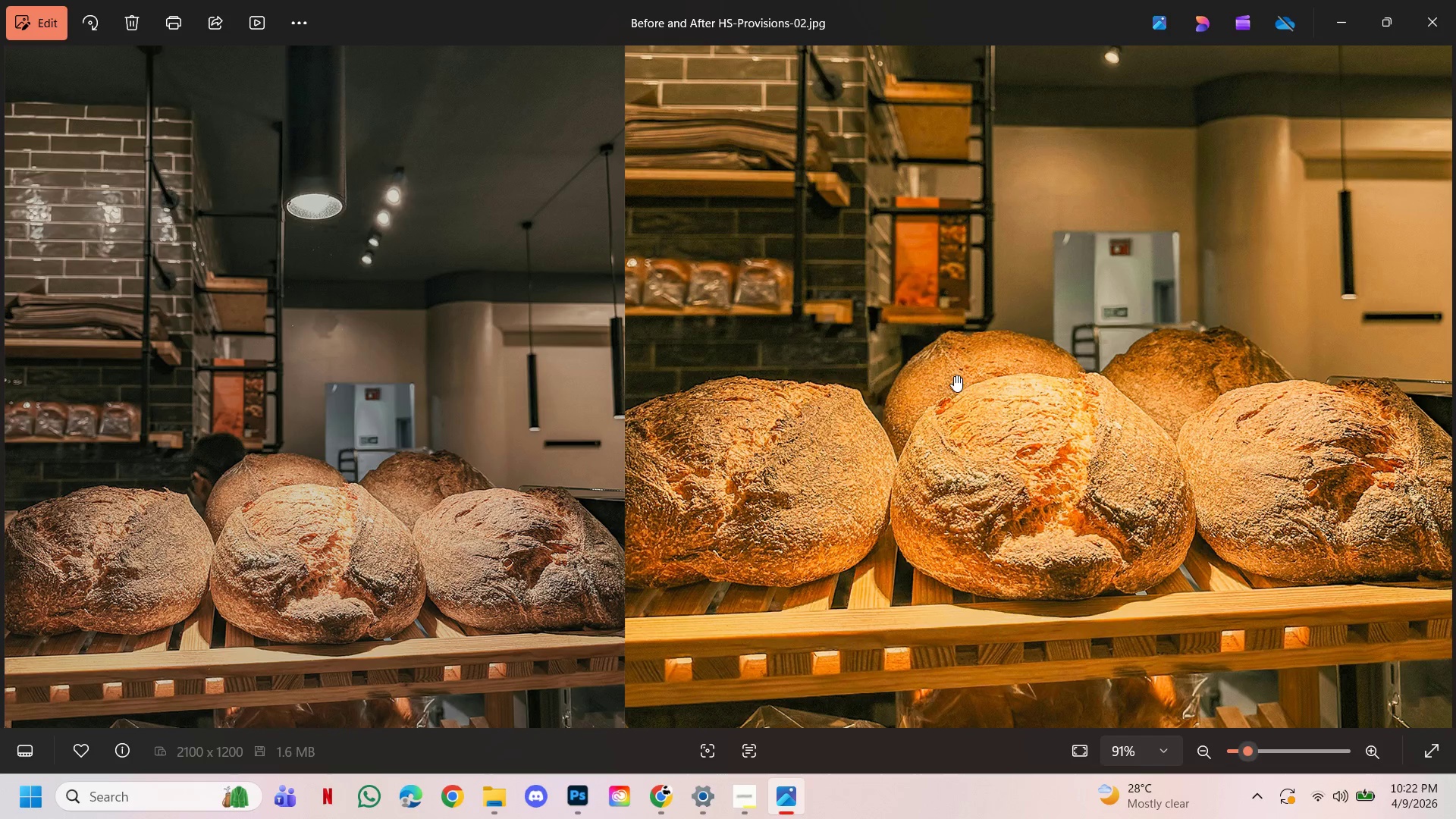 
scroll: coordinate [950, 438], scroll_direction: up, amount: 9.0
 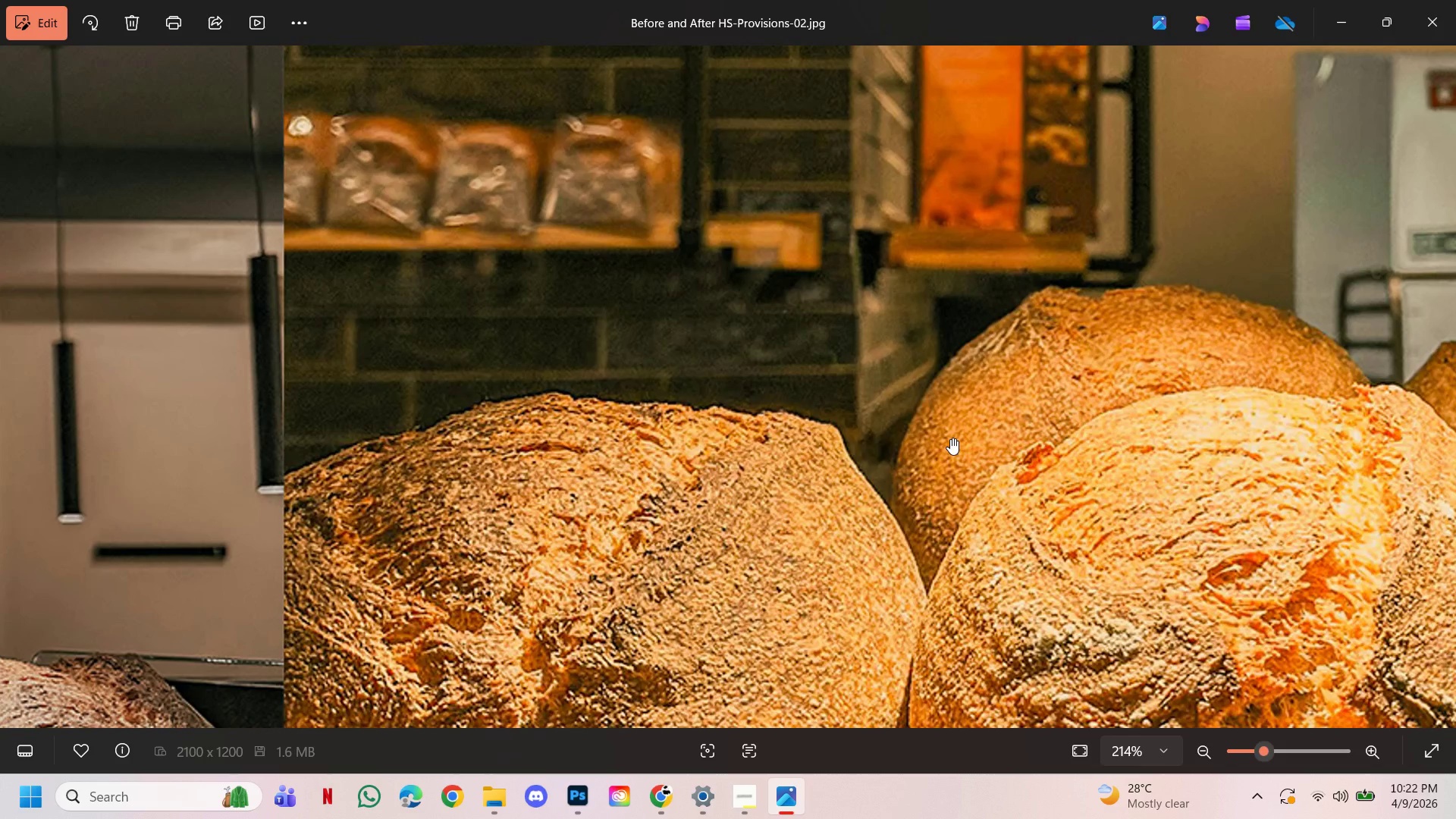 
scroll: coordinate [950, 438], scroll_direction: down, amount: 15.0
 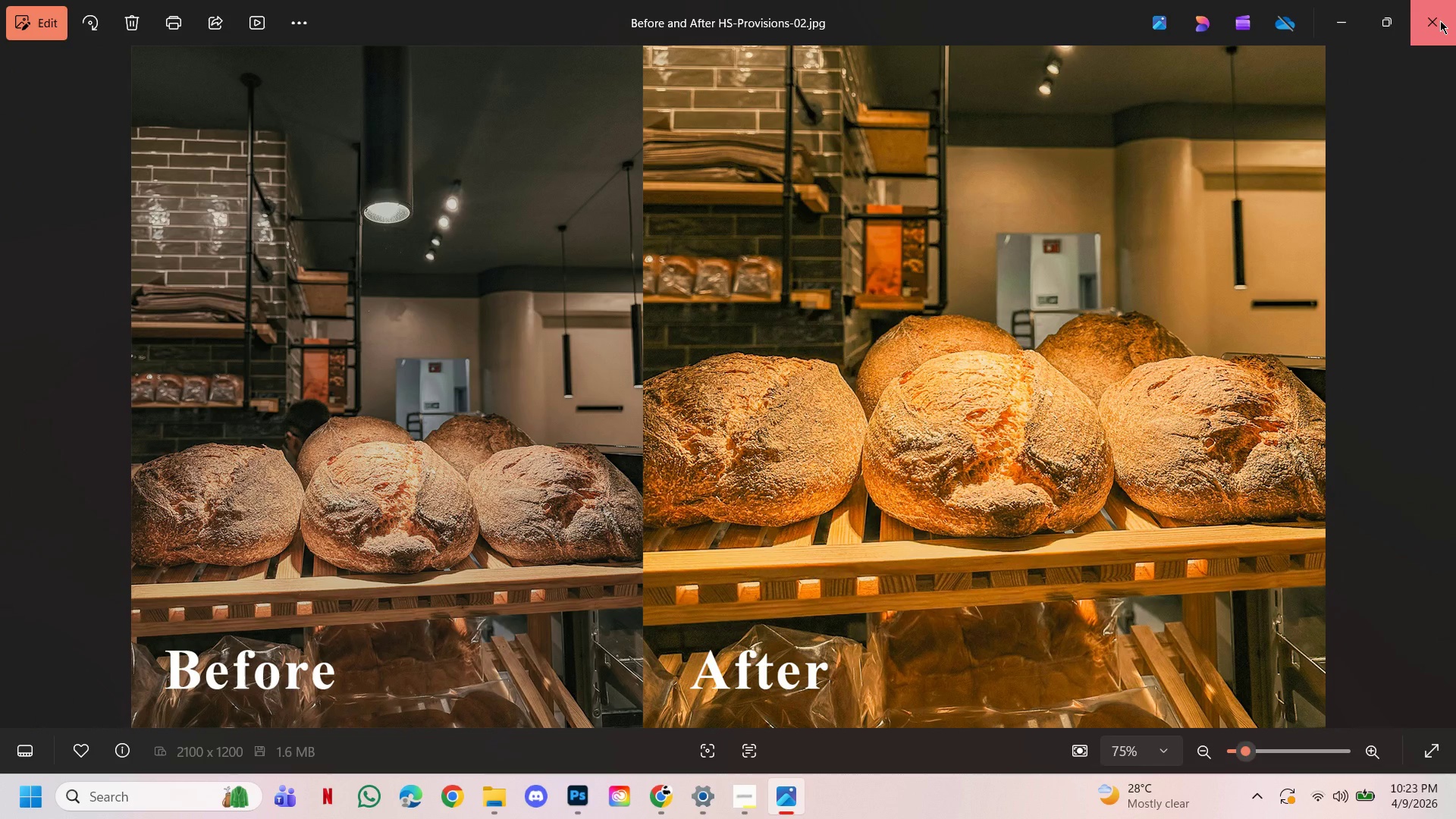 
wait(7.25)
 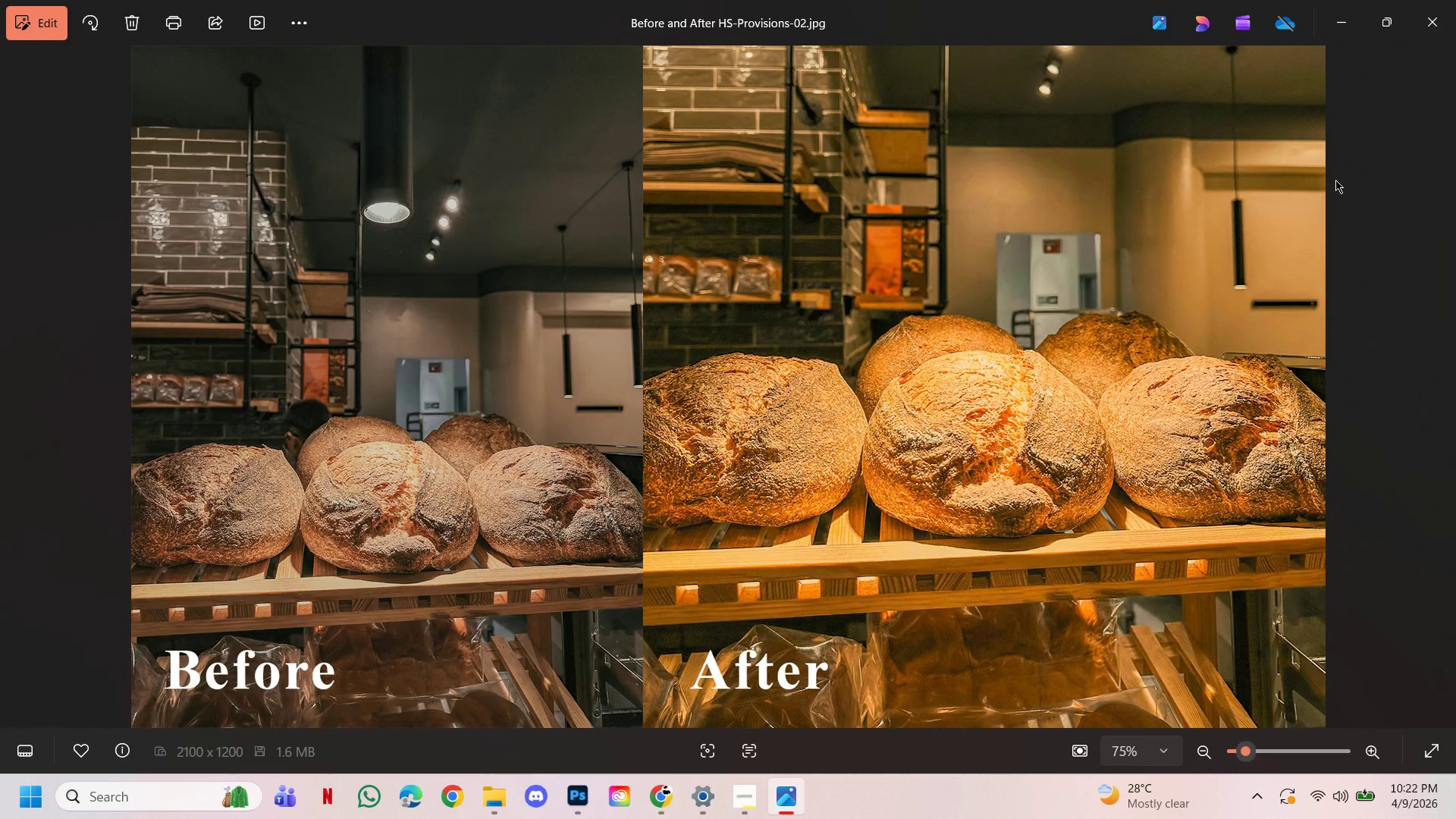 
left_click([1440, 20])
 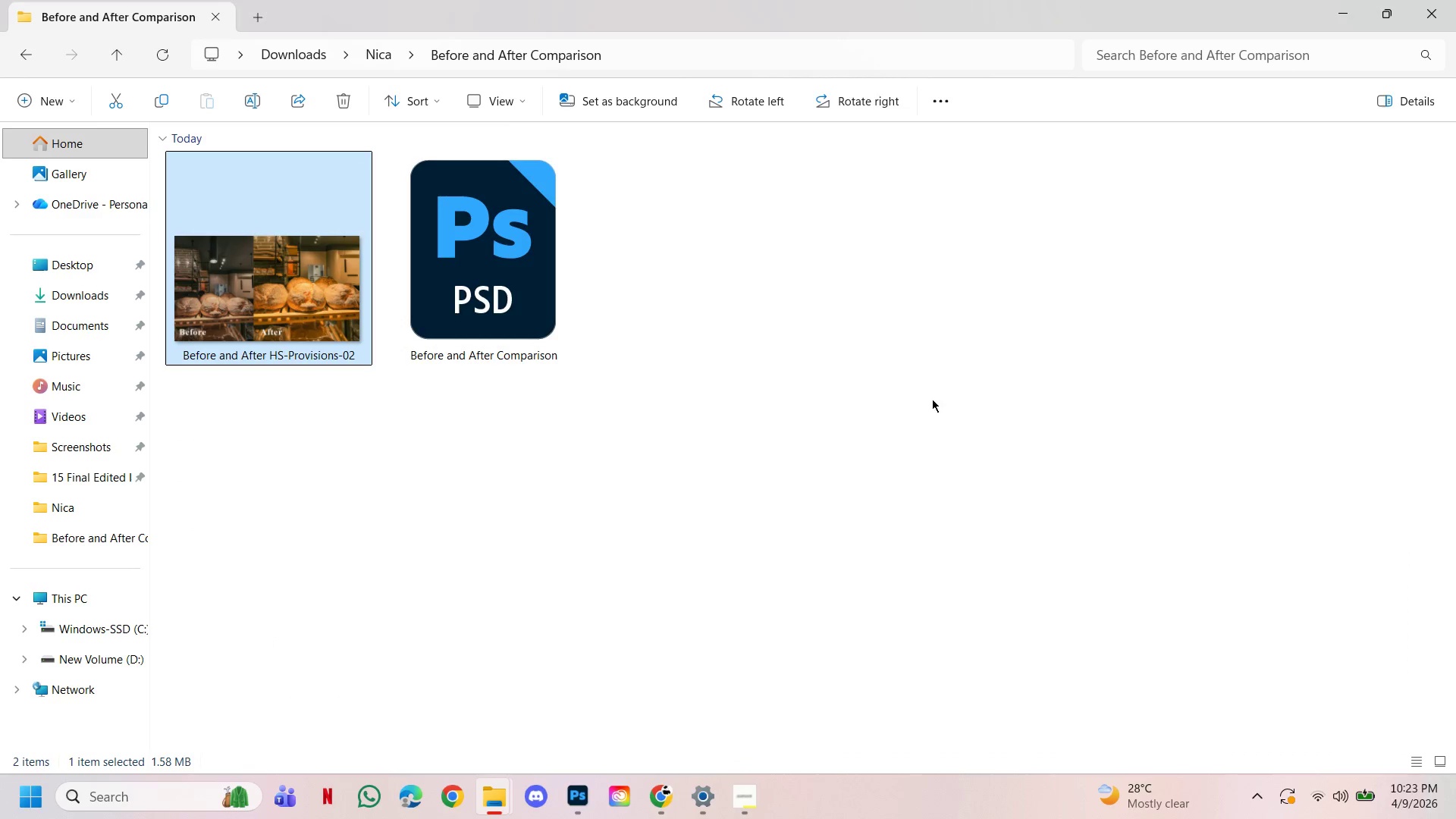 
left_click([931, 399])
 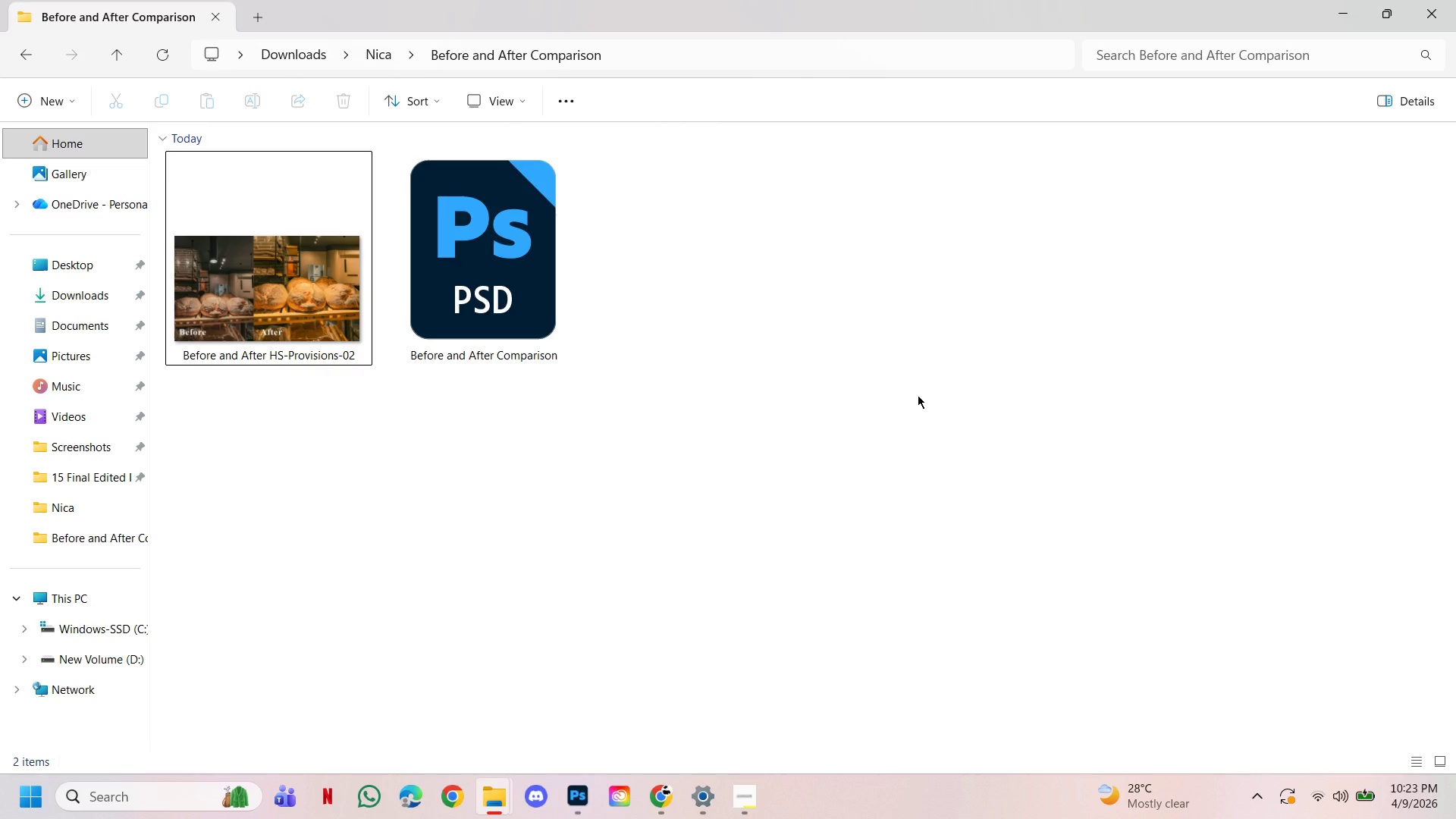 
wait(14.16)
 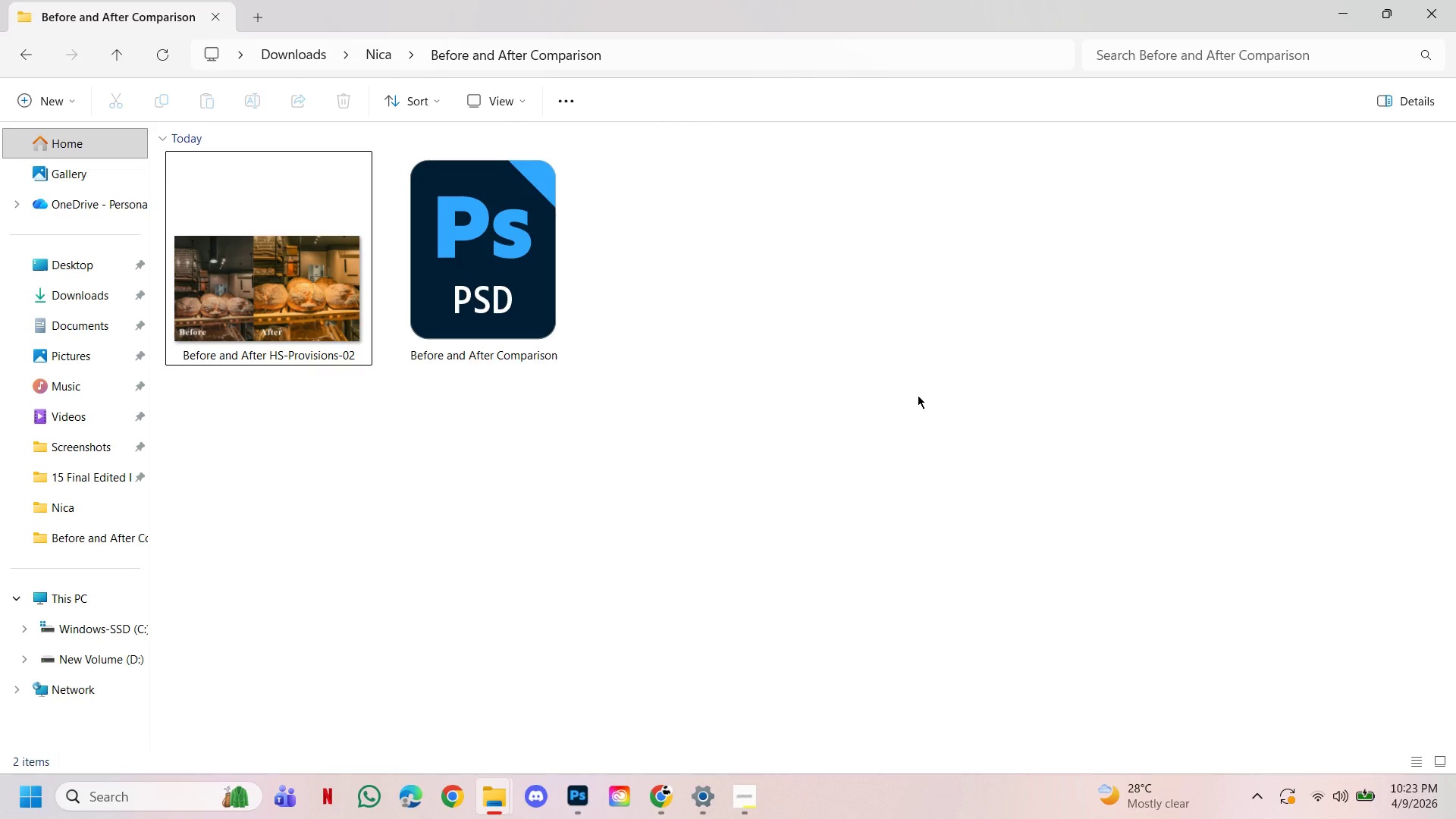 
left_click([500, 808])
 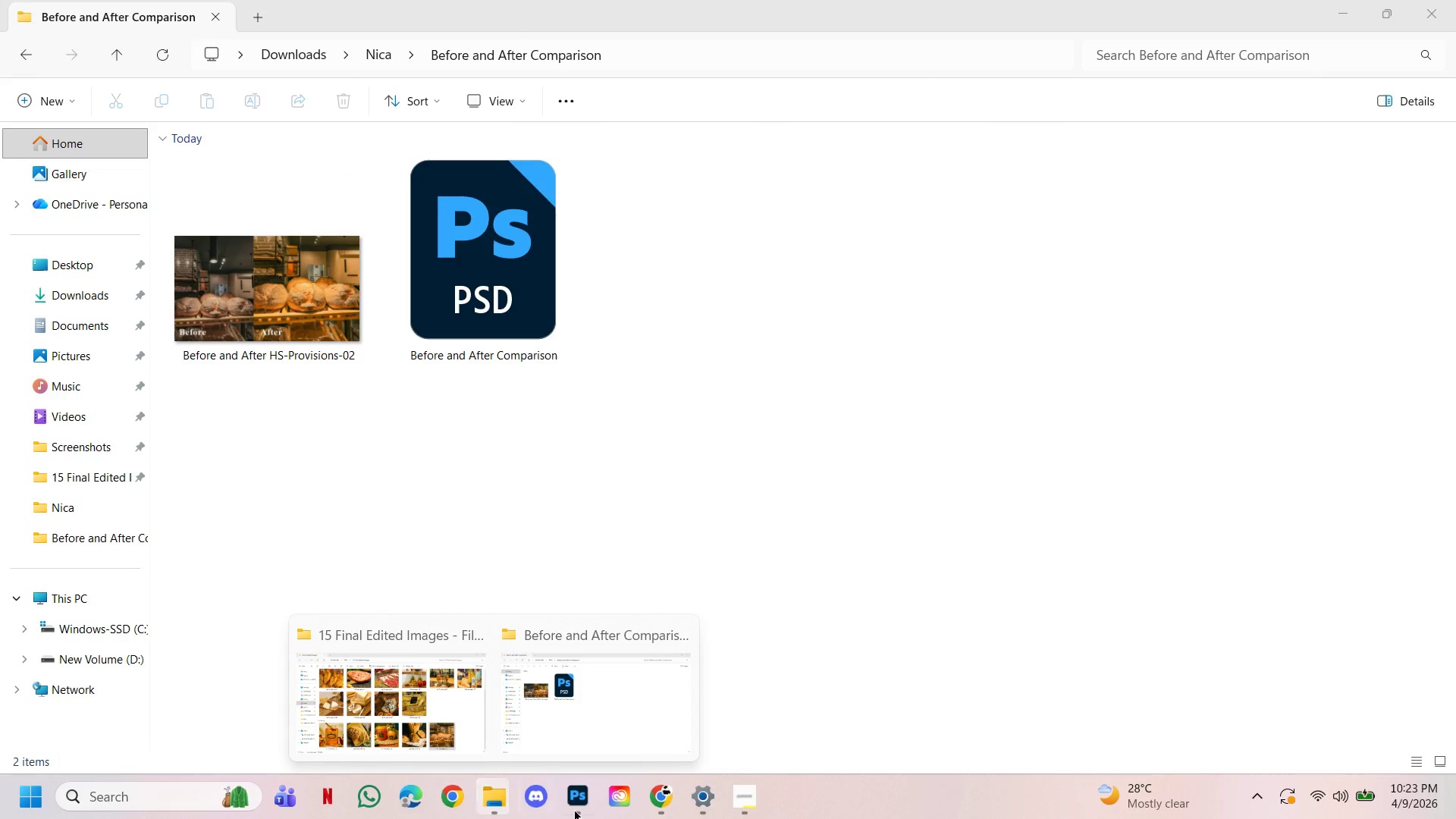 
left_click([663, 806])
 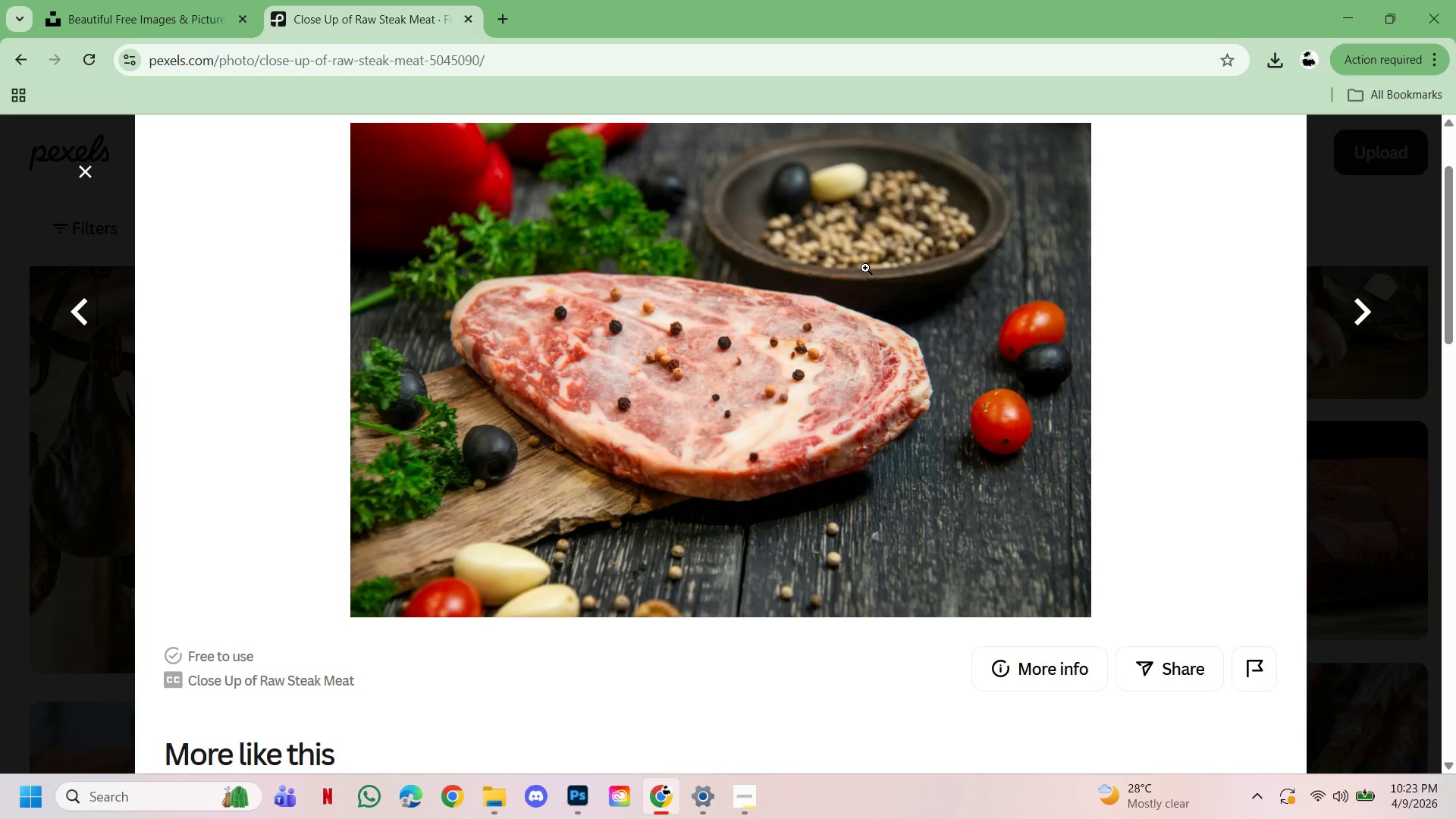 
wait(29.36)
 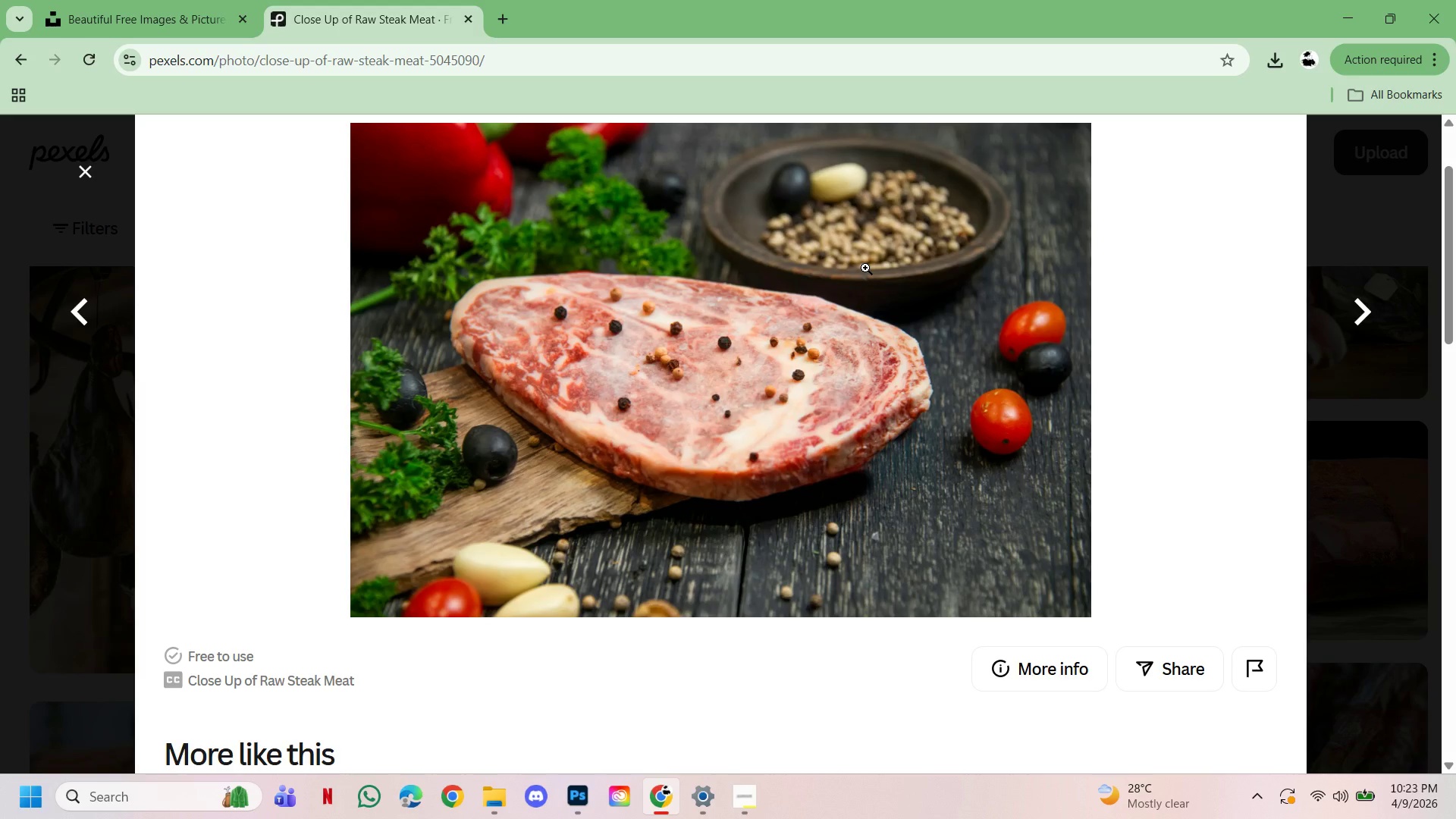 
left_click([873, 800])
 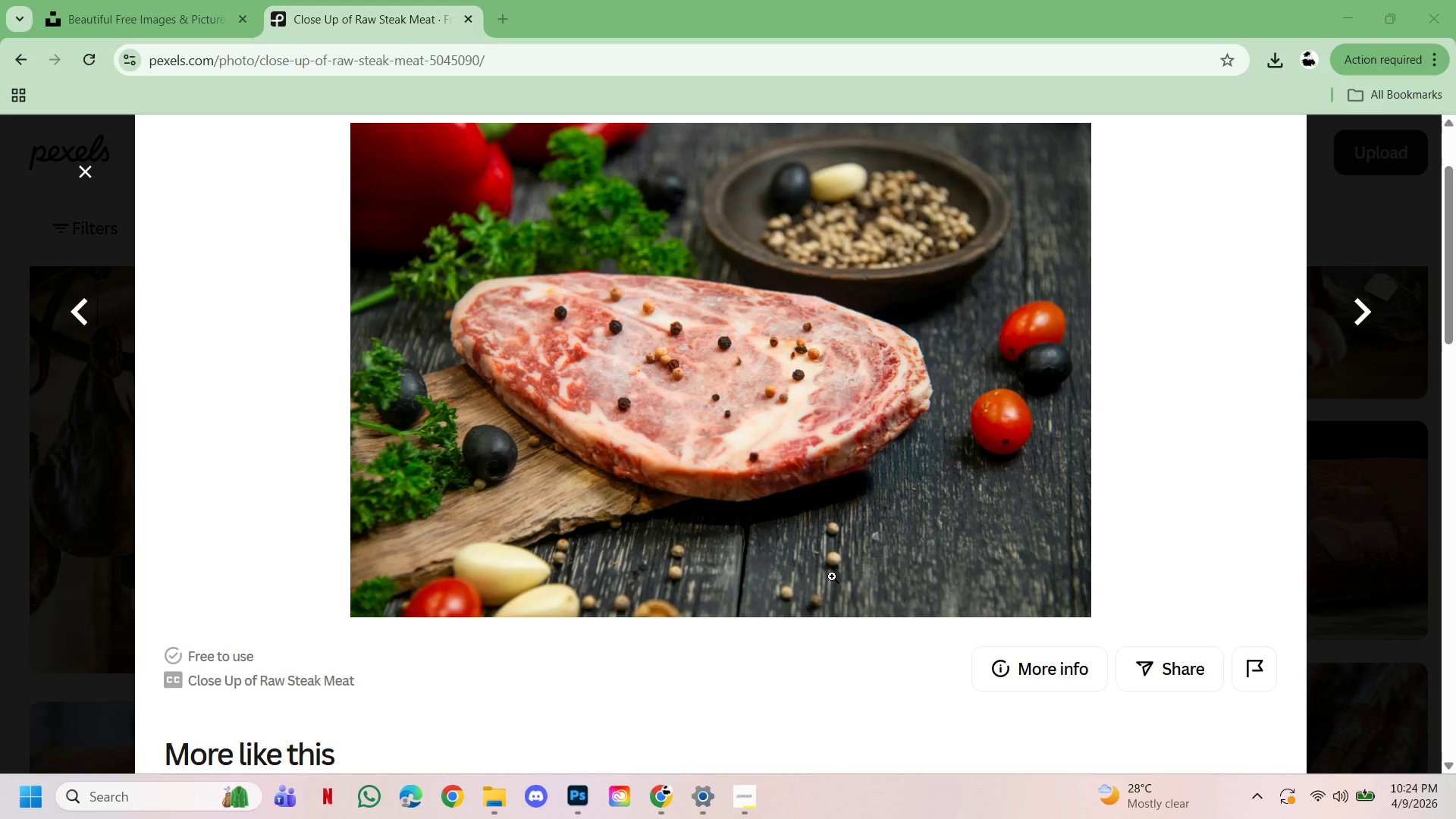 
wait(27.11)
 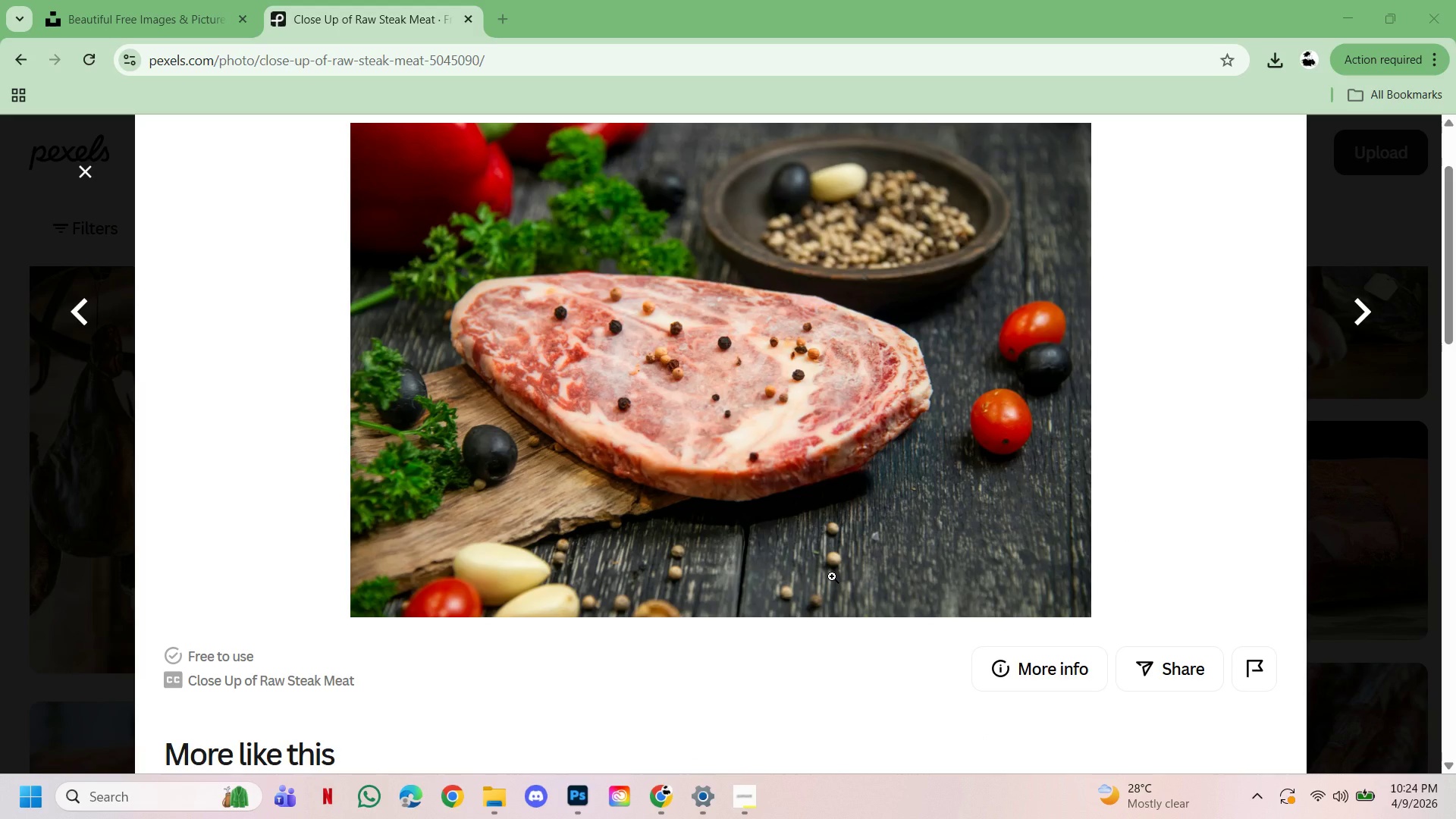 
left_click([807, 818])
 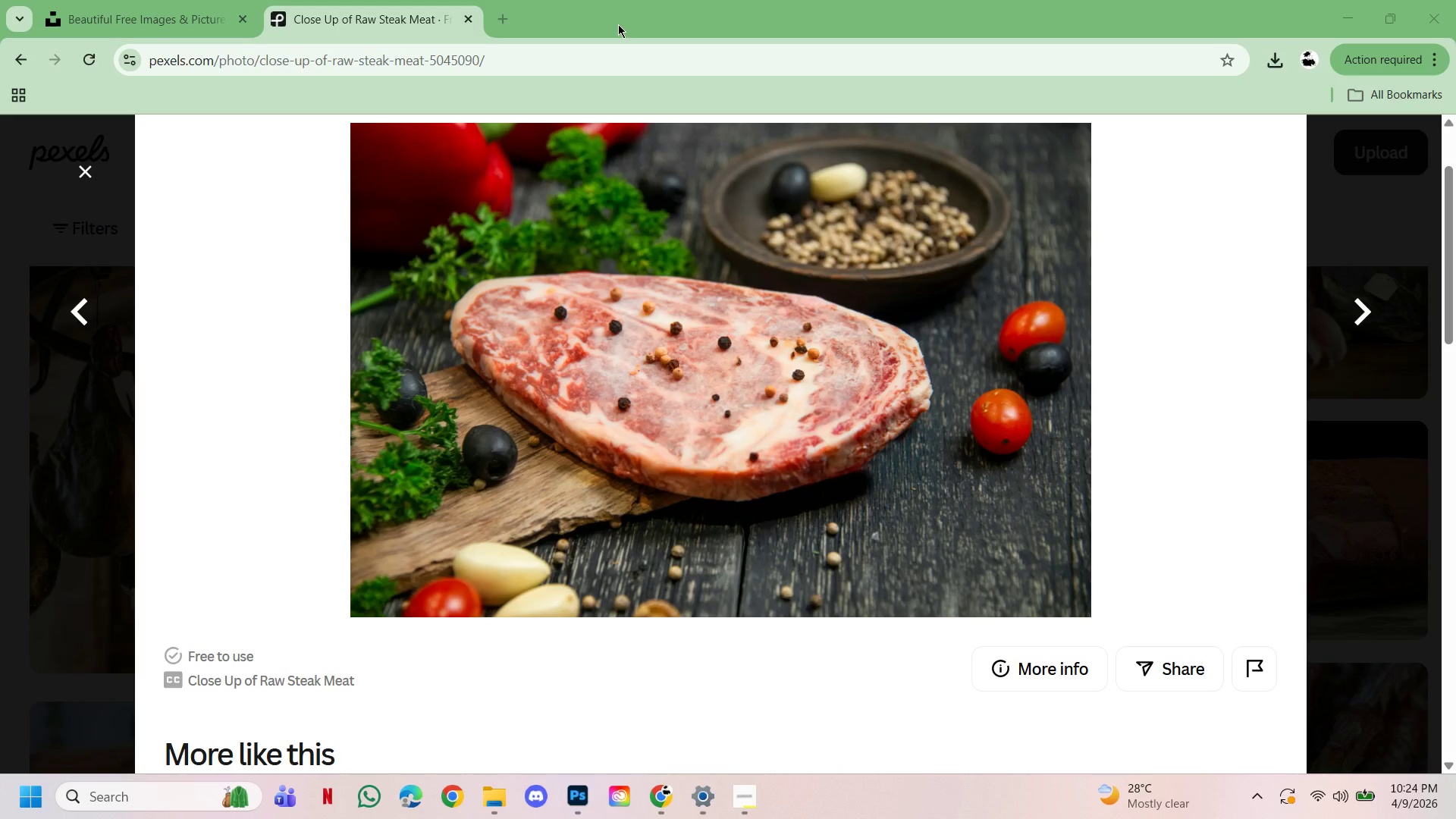 
left_click([618, 24])
 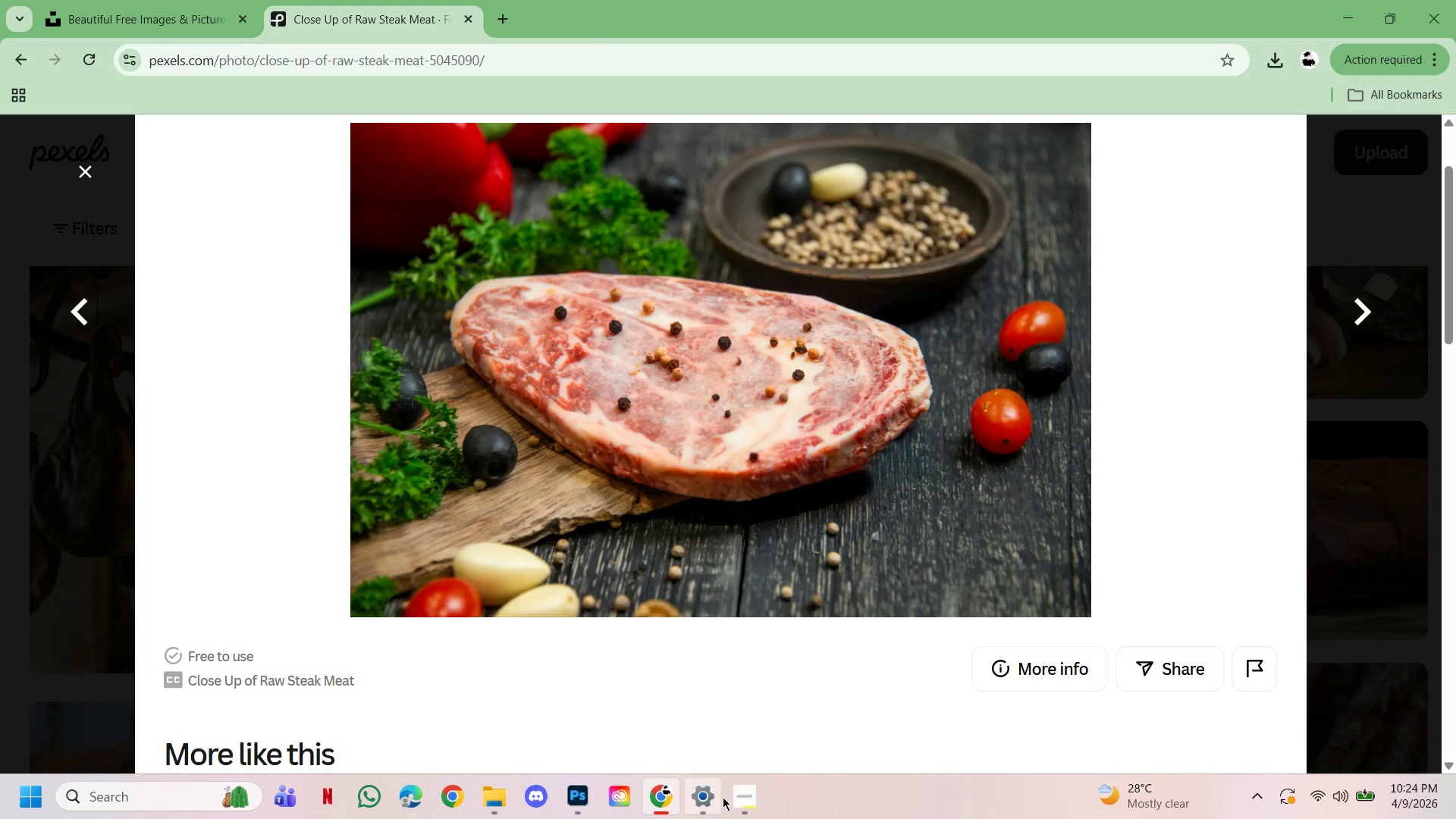 
left_click([759, 811])